 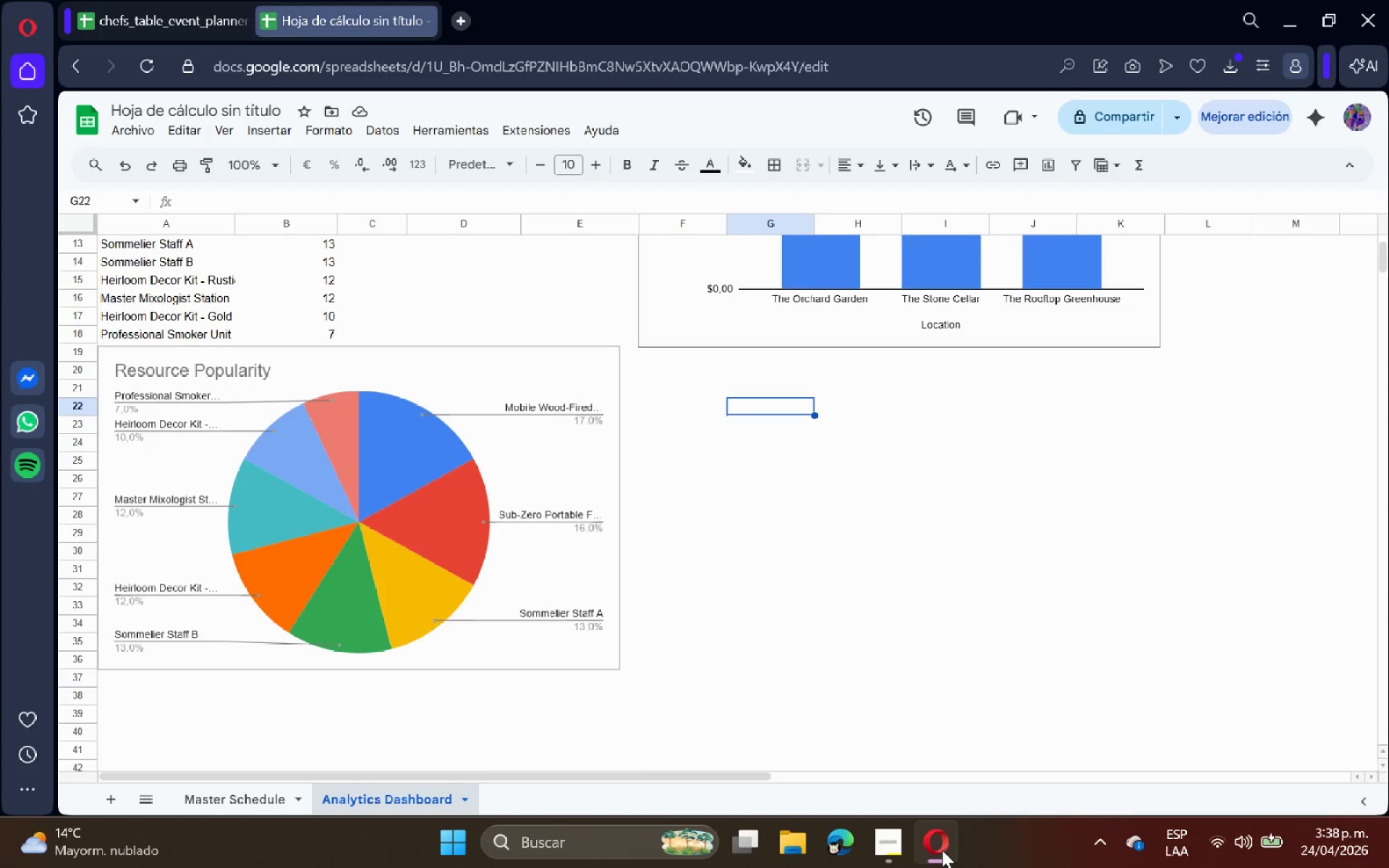 
scroll: coordinate [488, 522], scroll_direction: up, amount: 5.0
 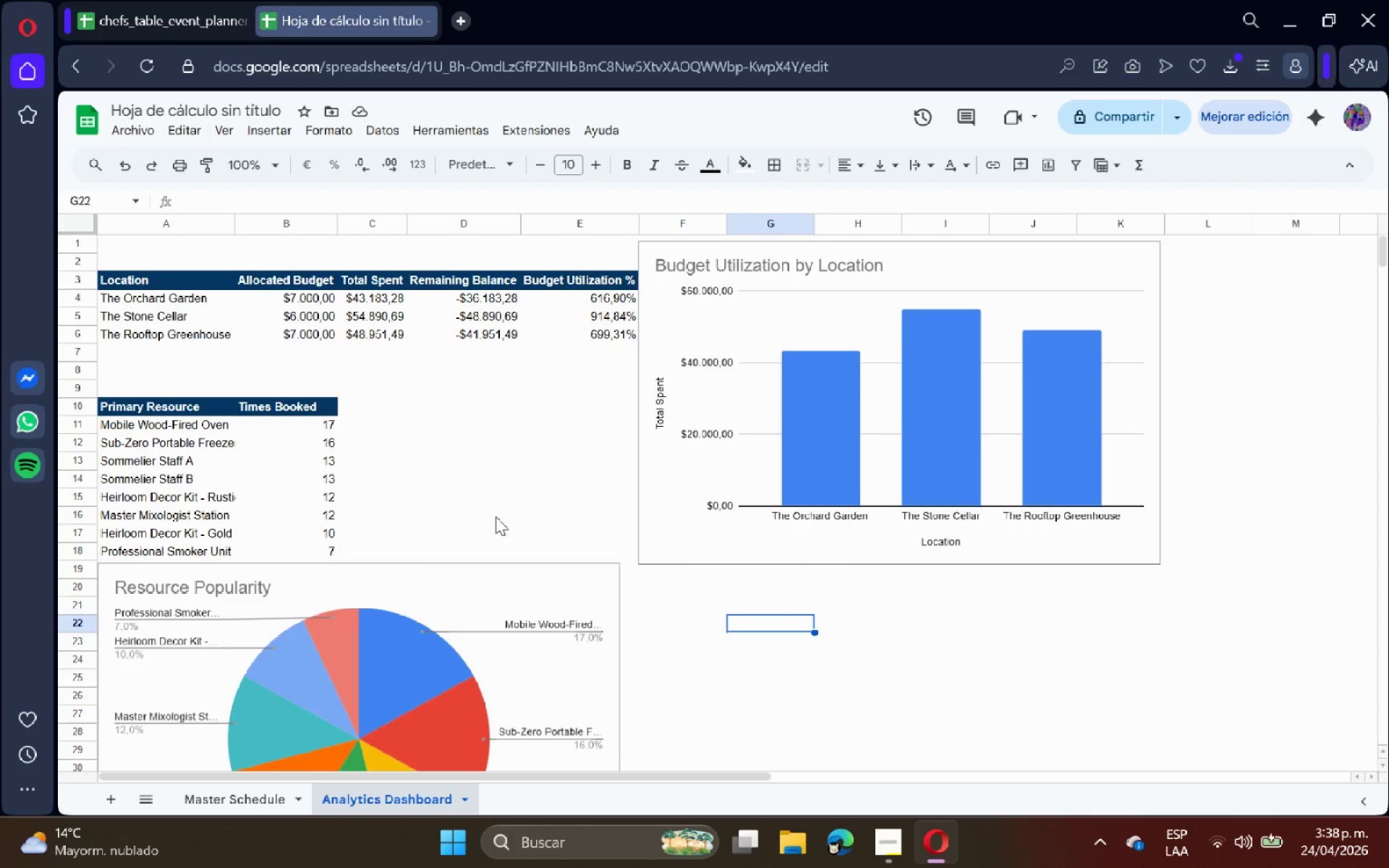 
scroll: coordinate [498, 517], scroll_direction: down, amount: 2.0
 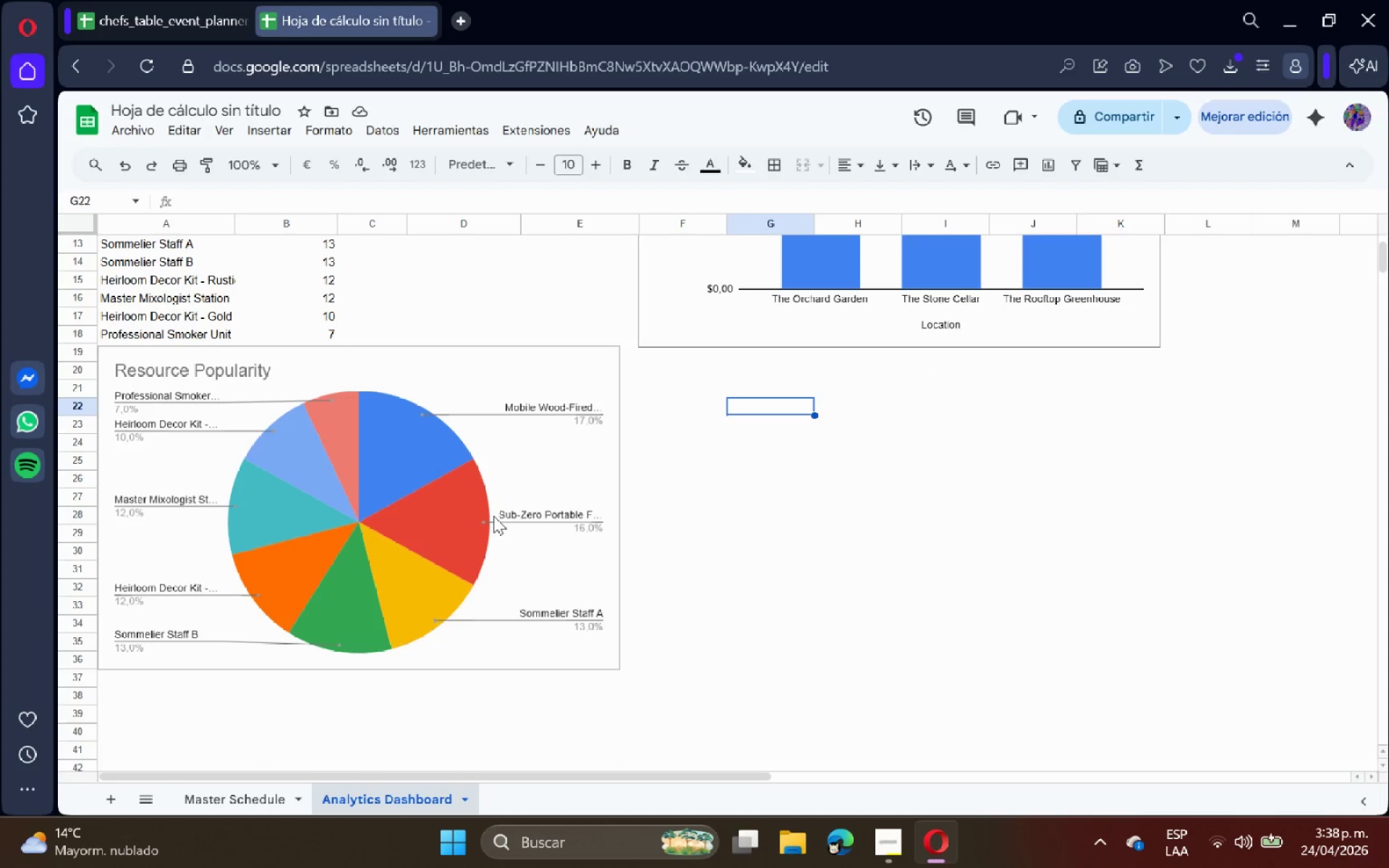 
wait(8.61)
 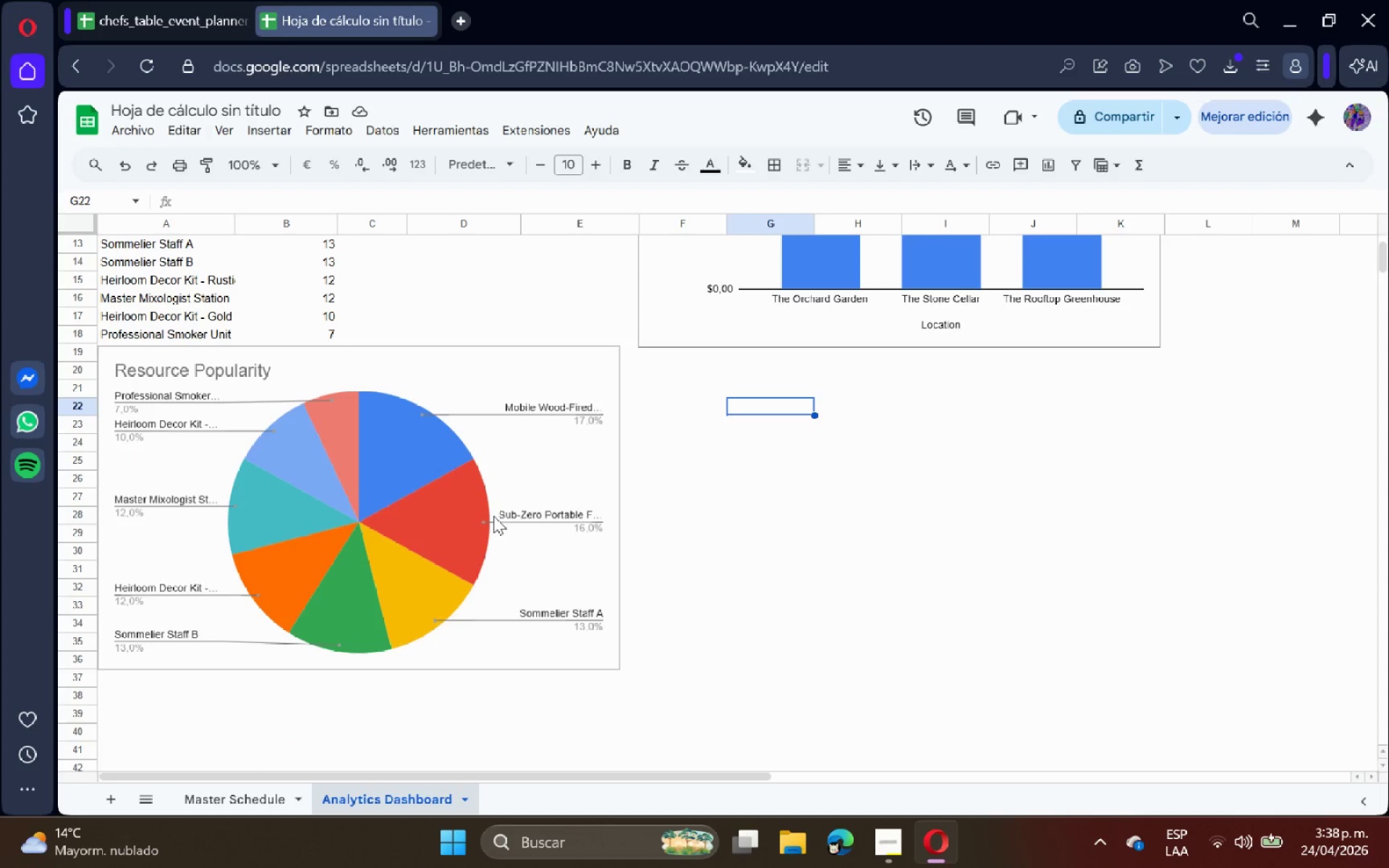 
left_click([898, 838])